 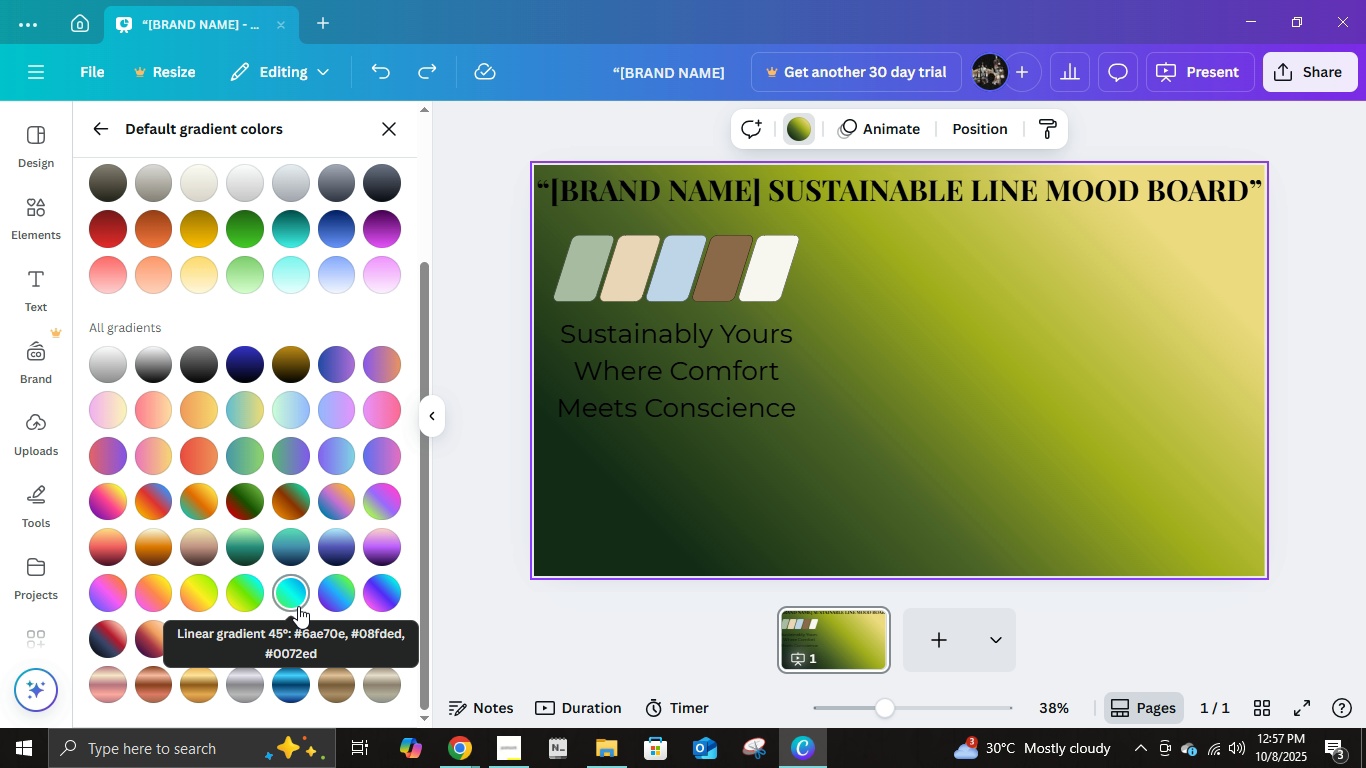 
key(Control+Z)
 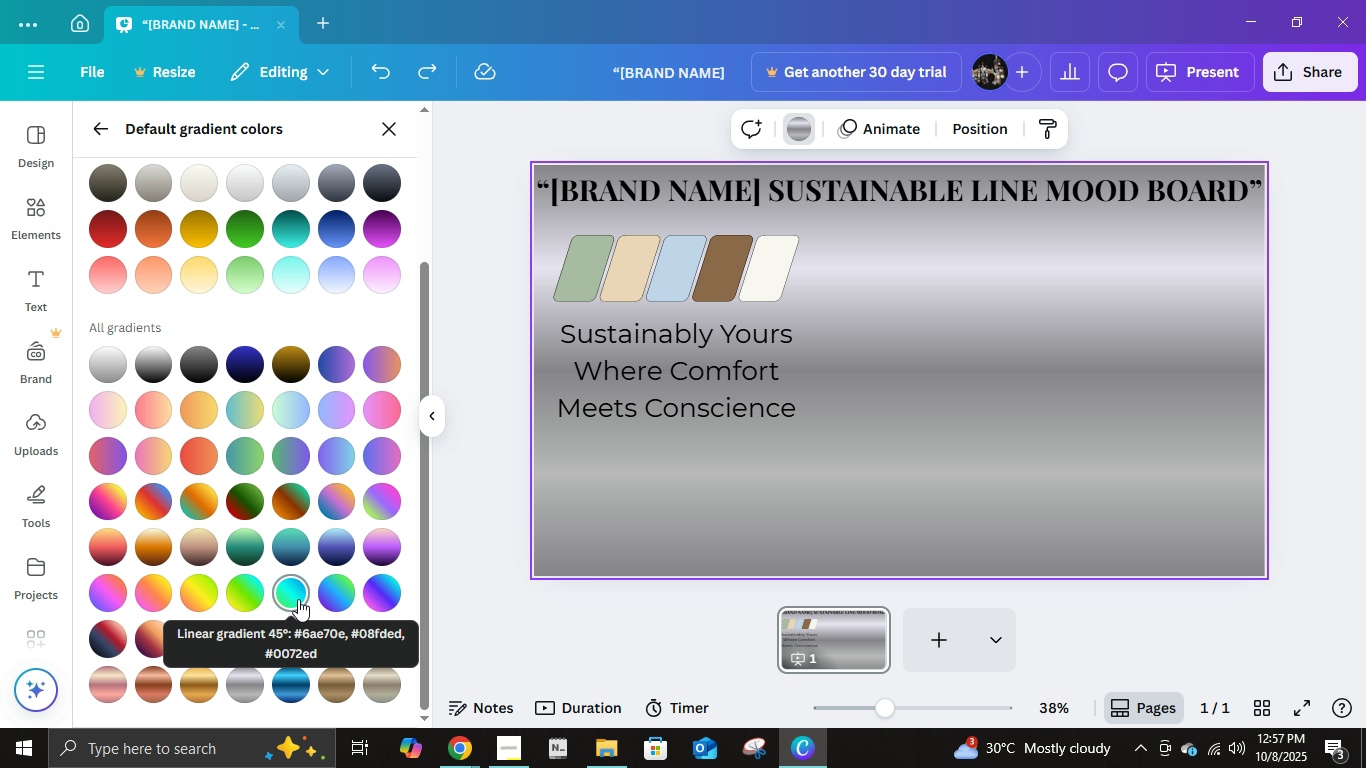 
key(Control+Z)
 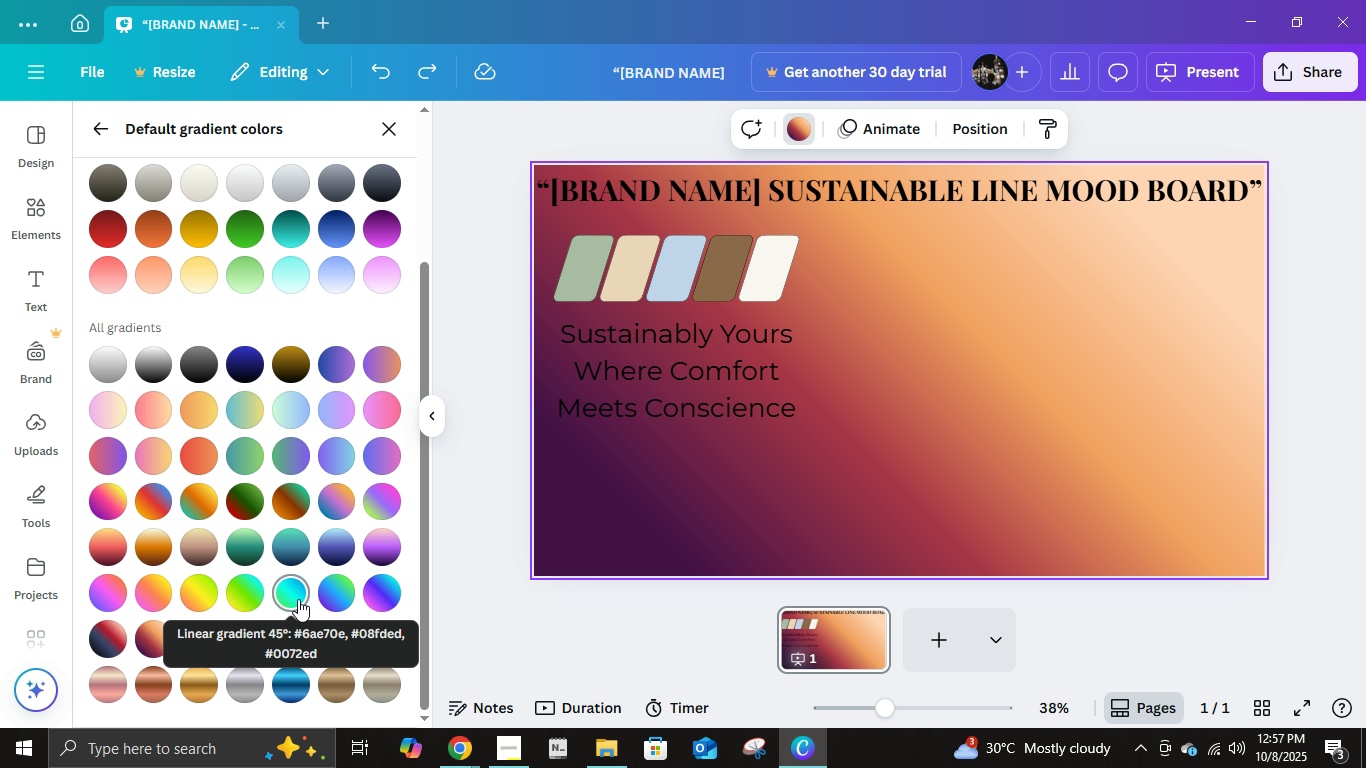 
key(Control+Z)
 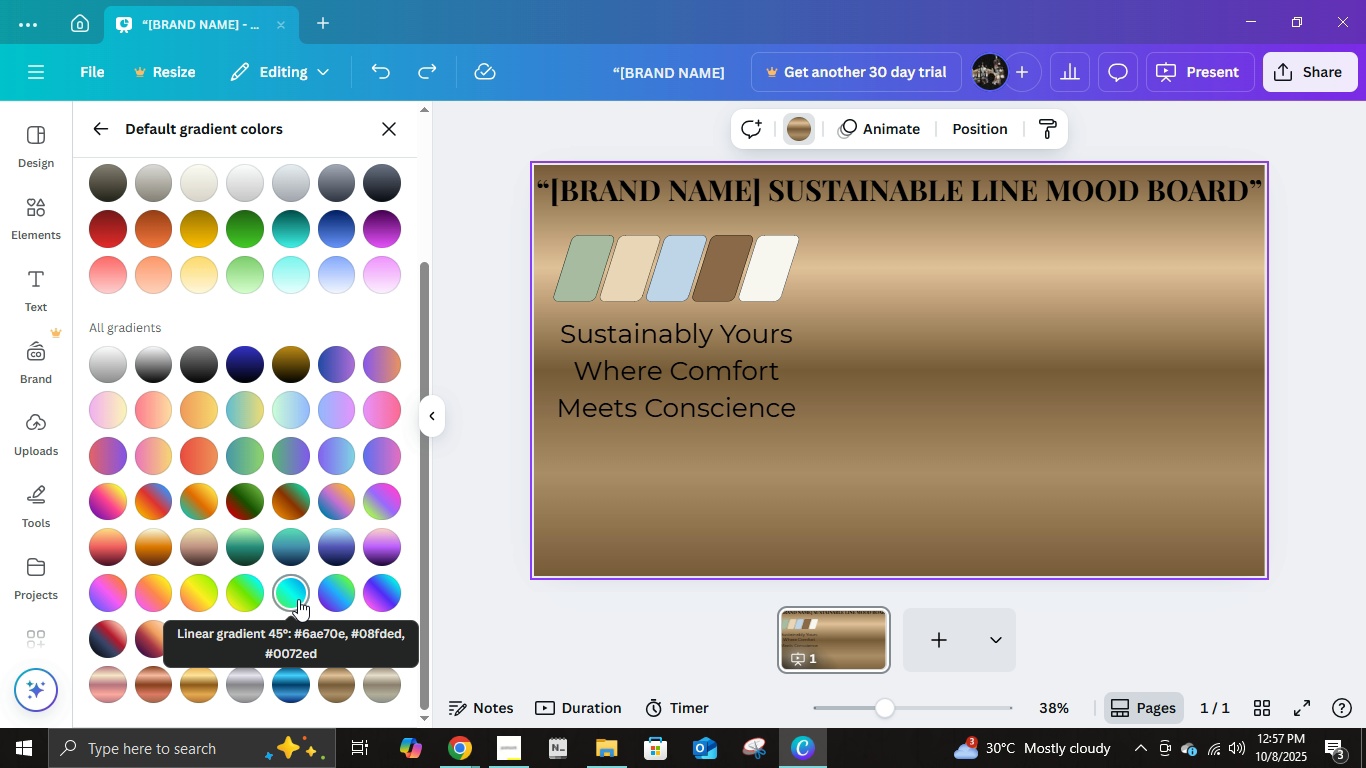 
key(Control+Z)
 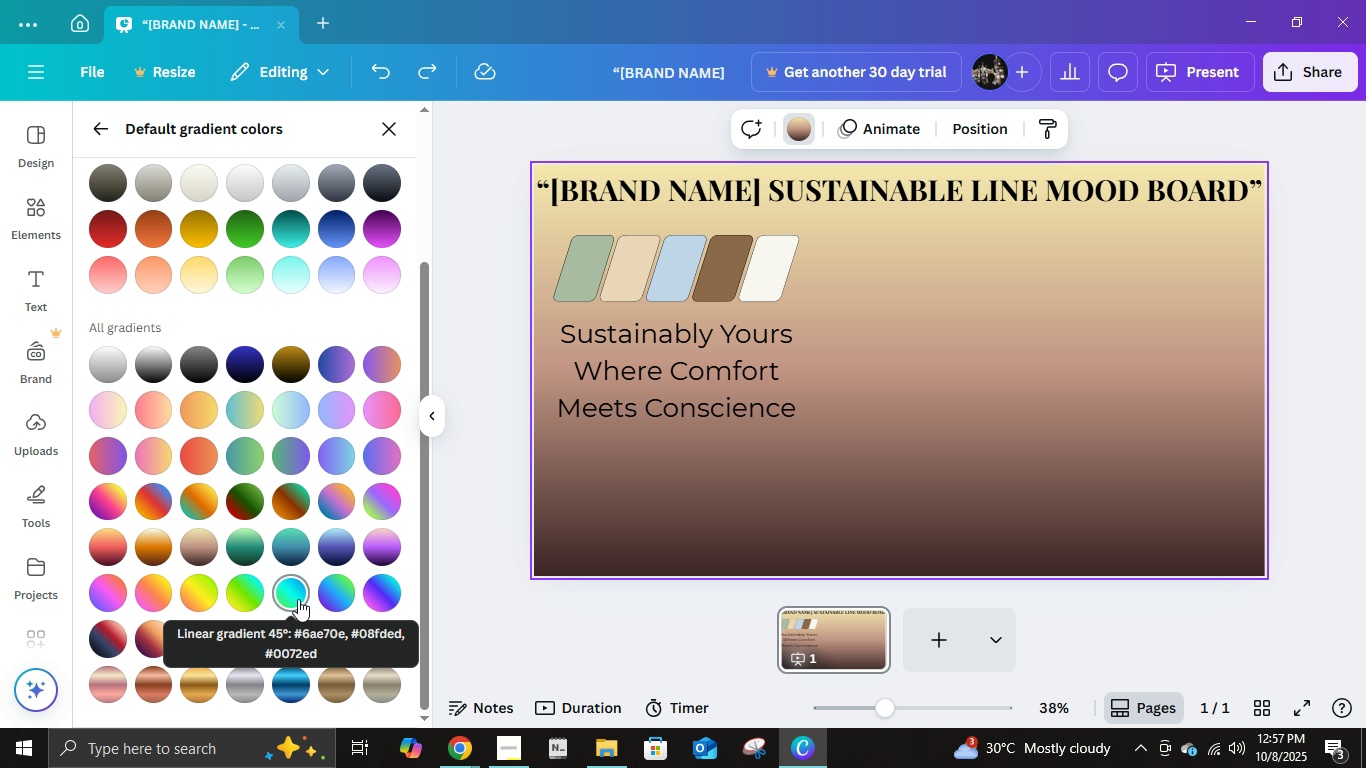 
key(Control+Z)
 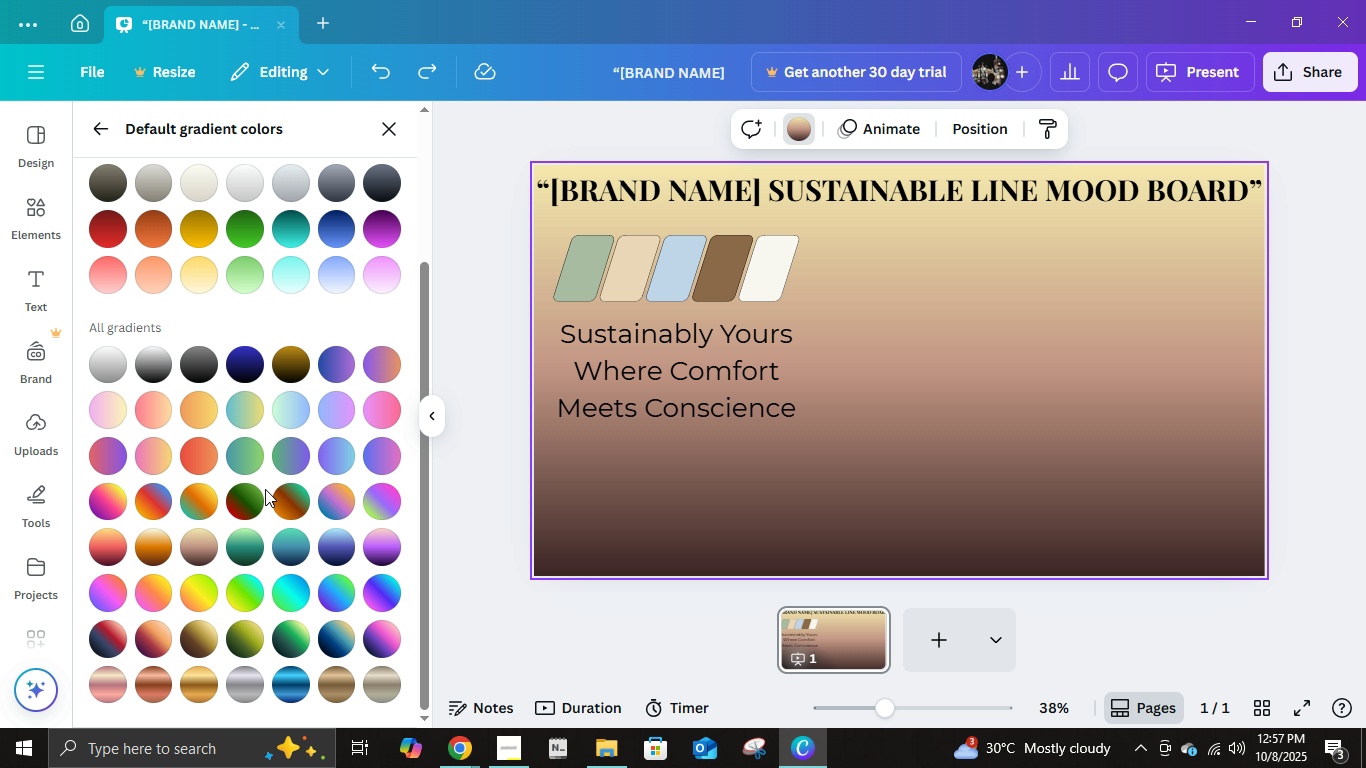 
key(Control+Z)
 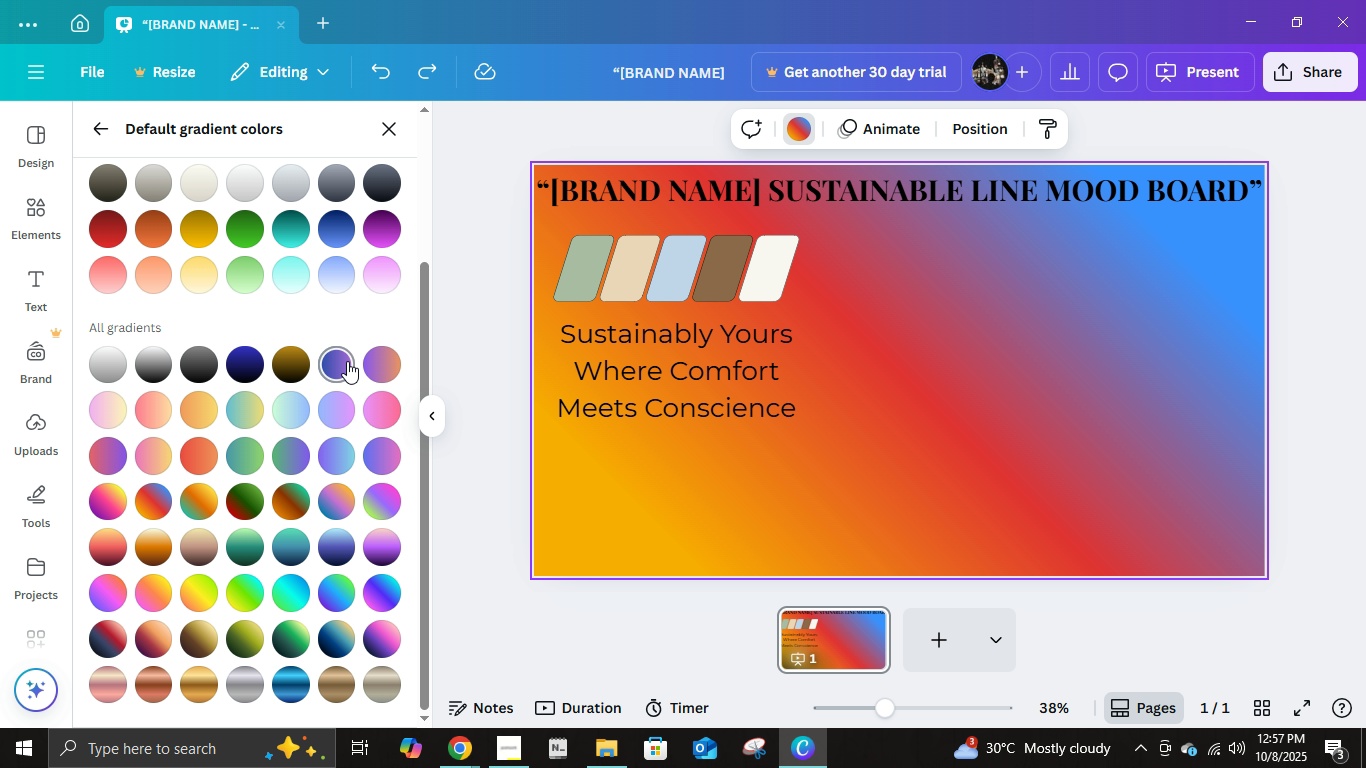 
key(Control+Z)
 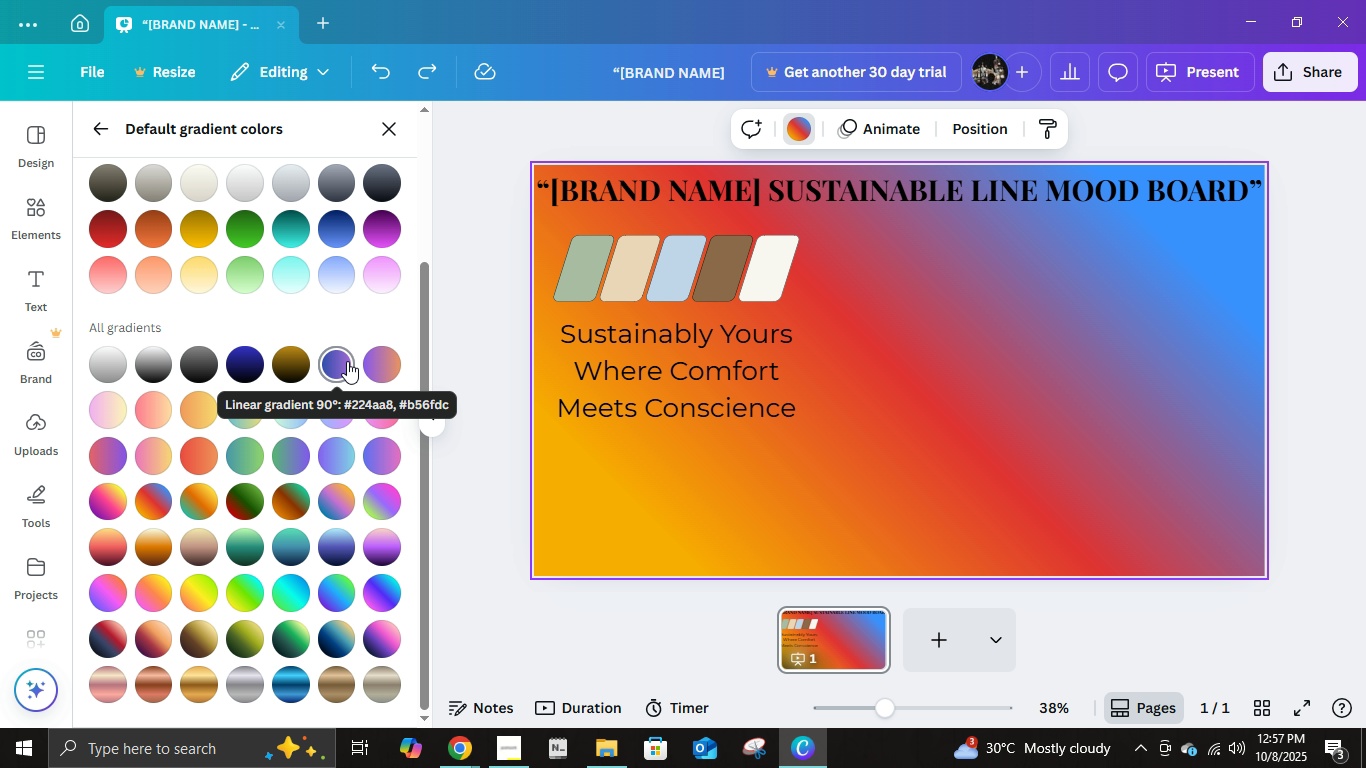 
key(Control+Z)
 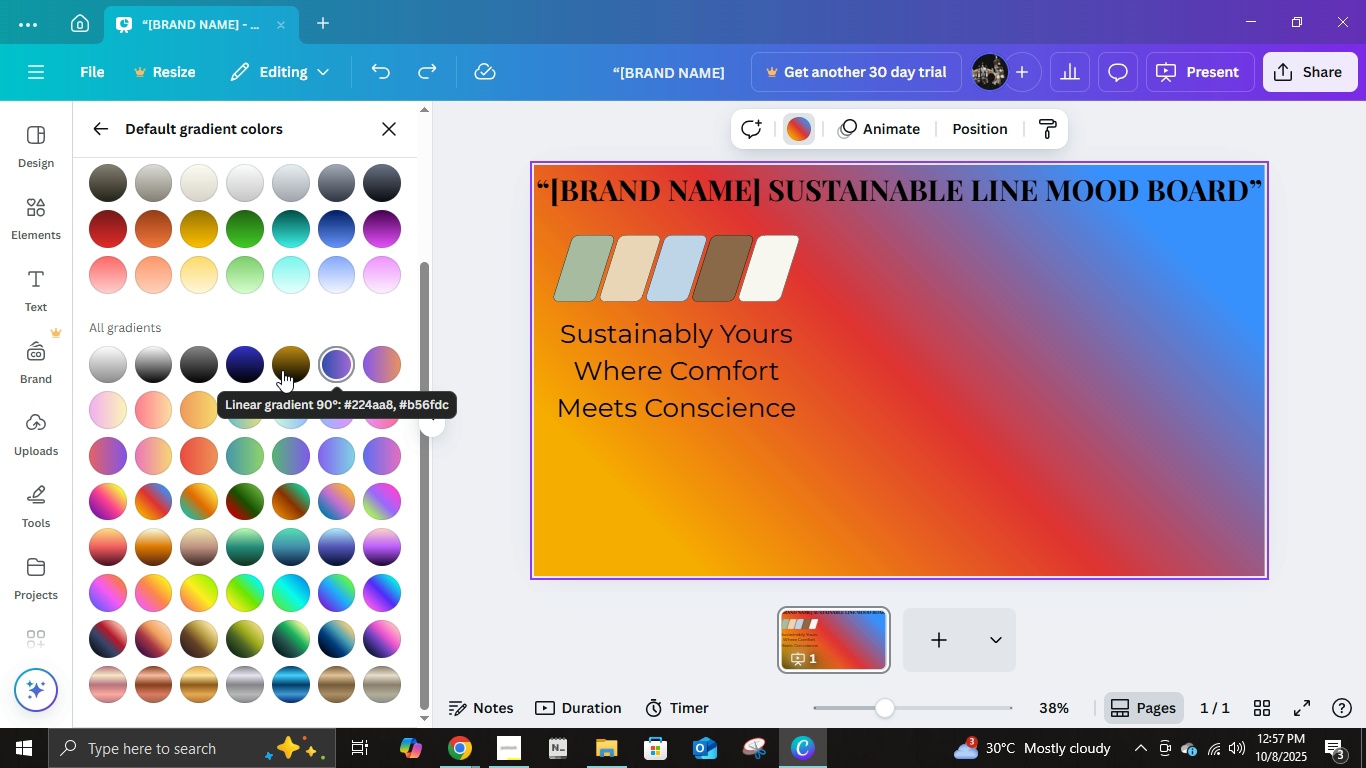 
key(Control+Z)
 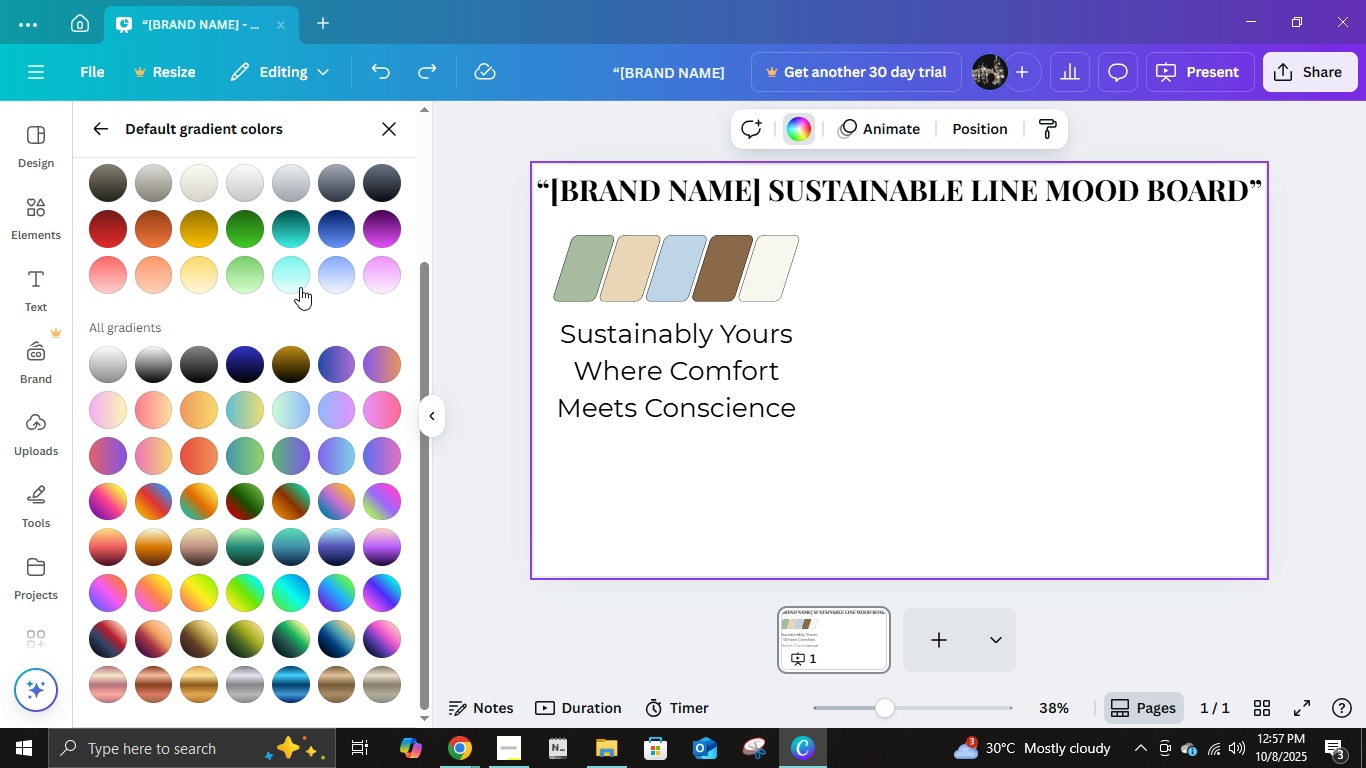 
left_click([280, 284])